 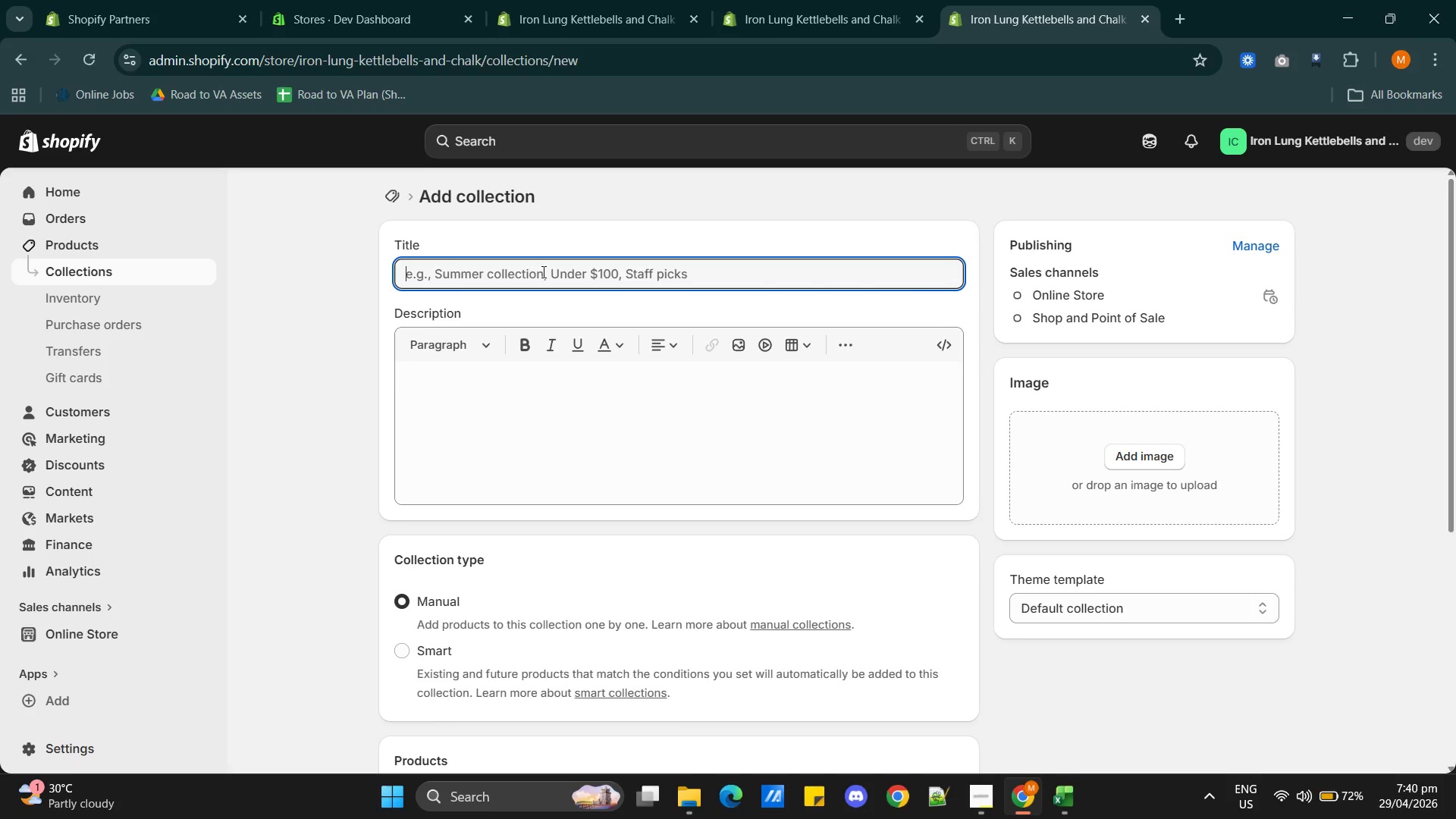 
key(Control+V)
 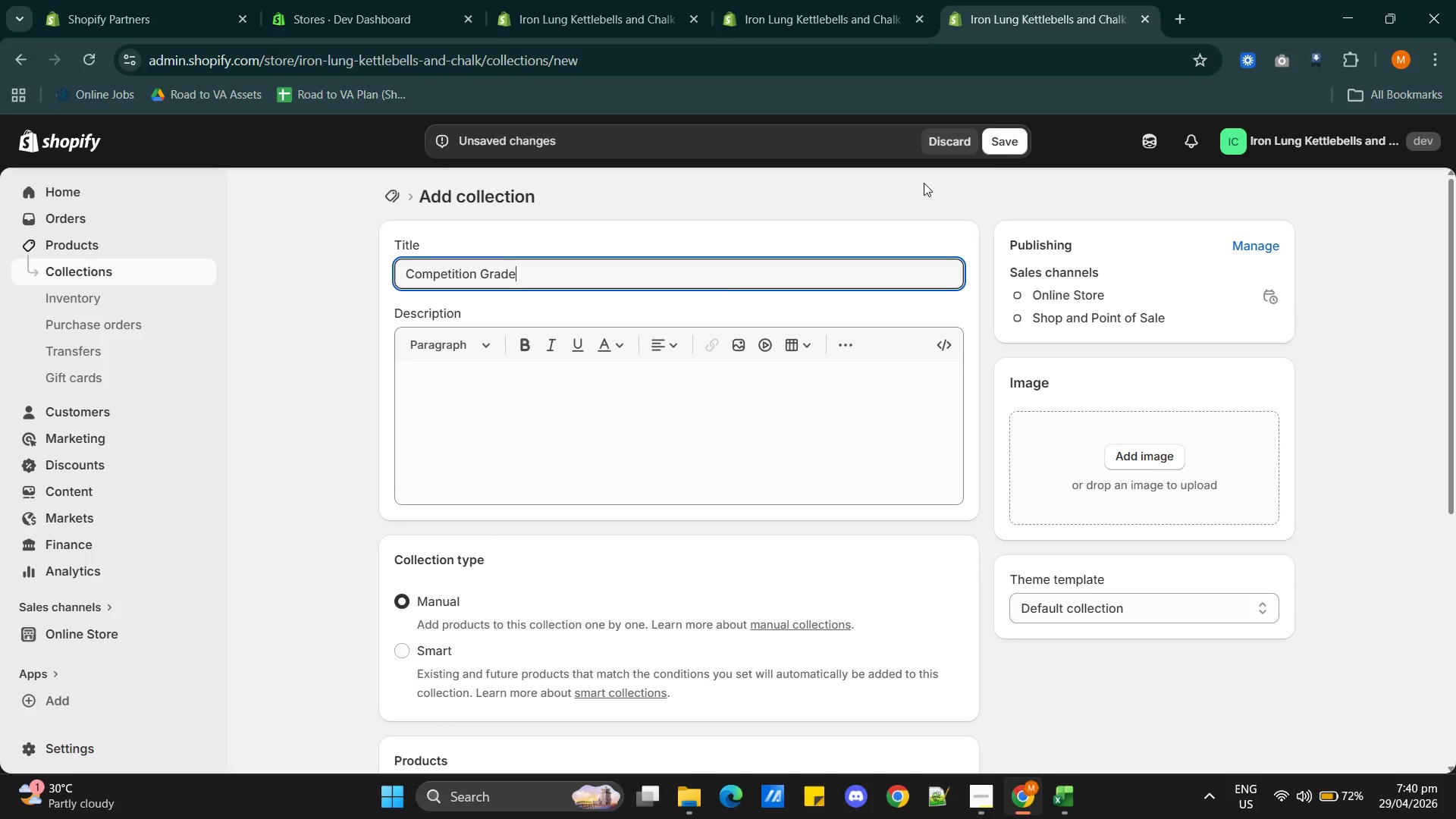 
left_click([999, 147])
 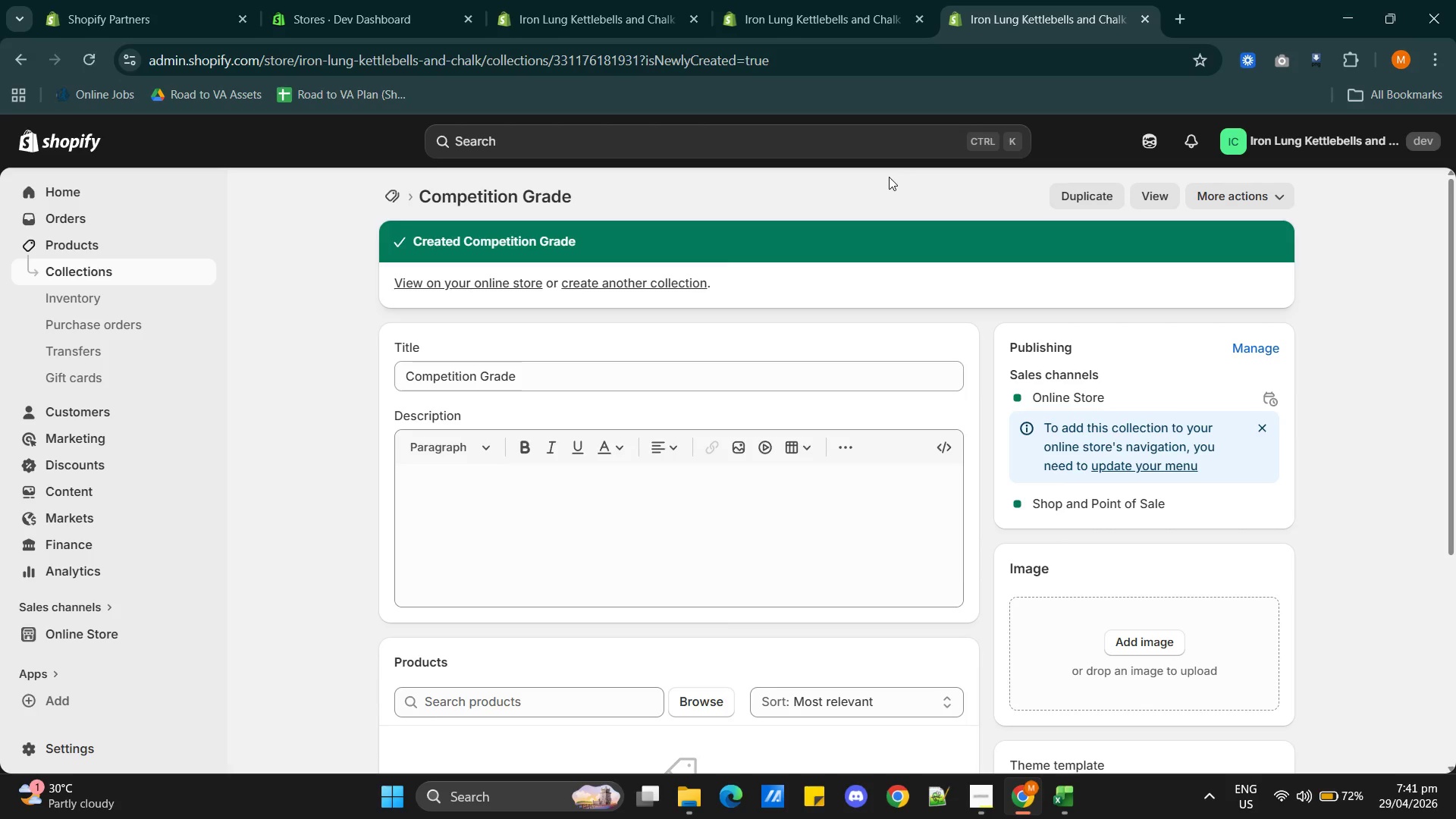 
wait(77.92)
 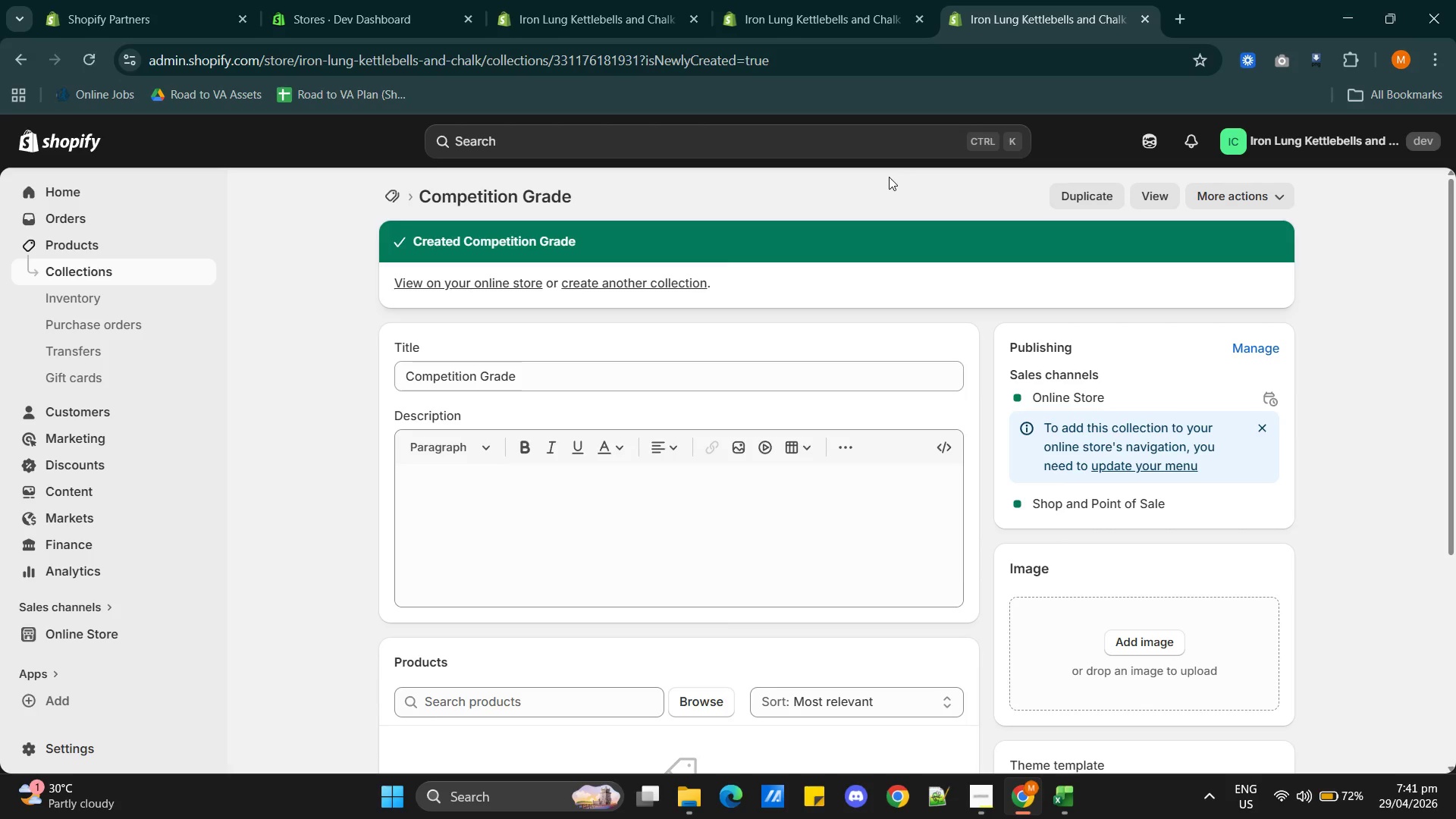 
left_click([850, 2])
 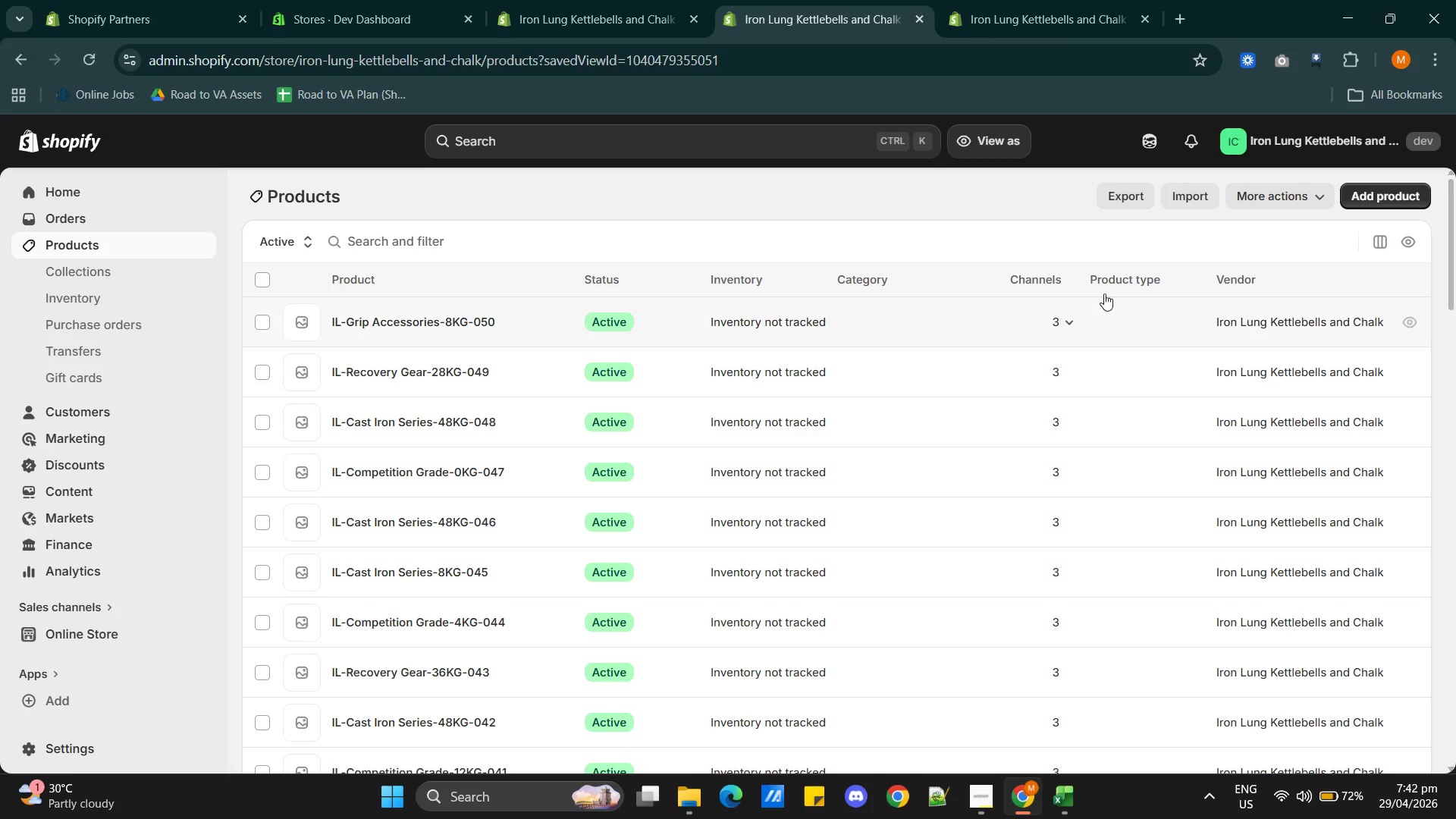 
wait(27.22)
 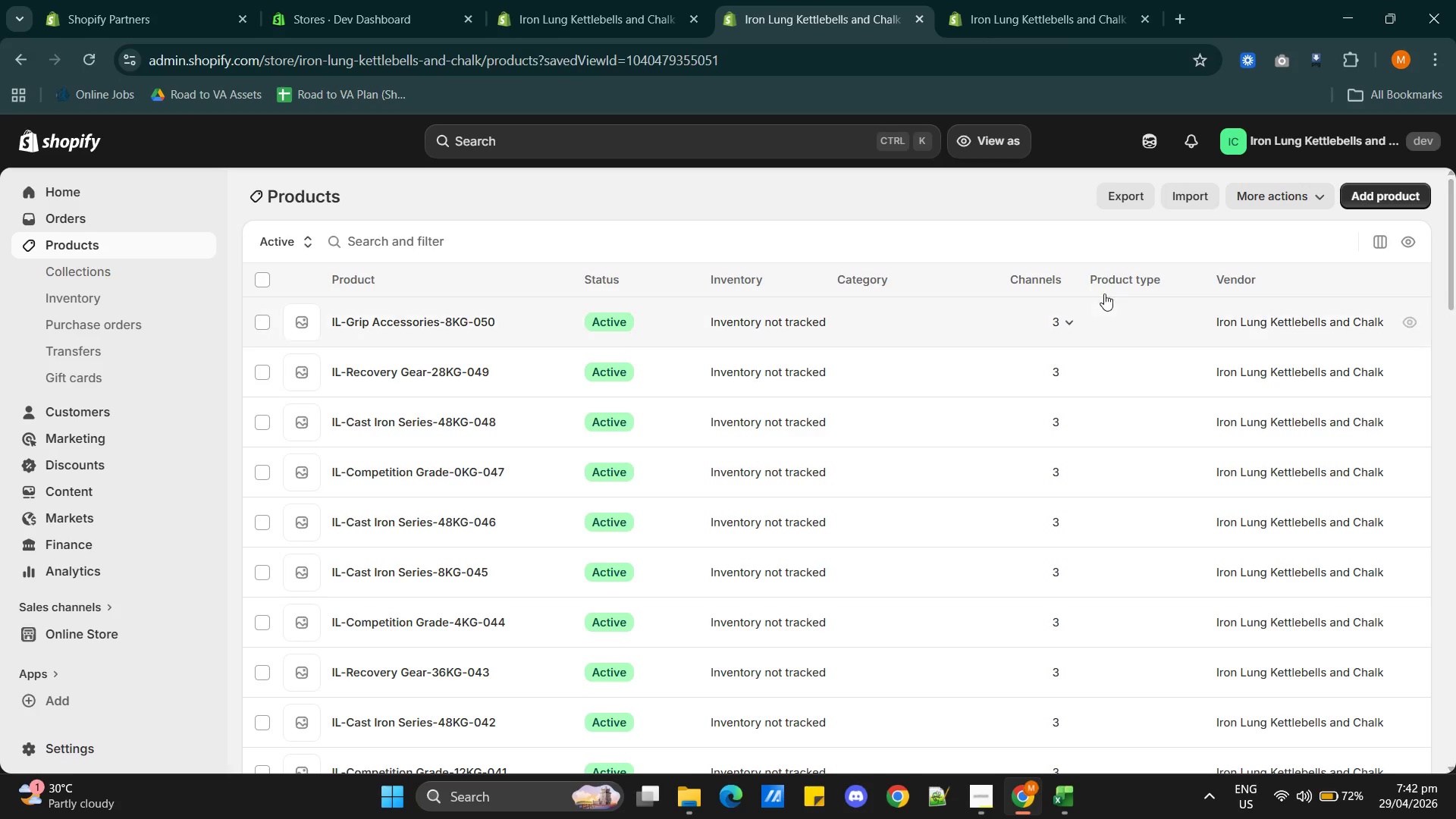 
left_click([1100, 17])
 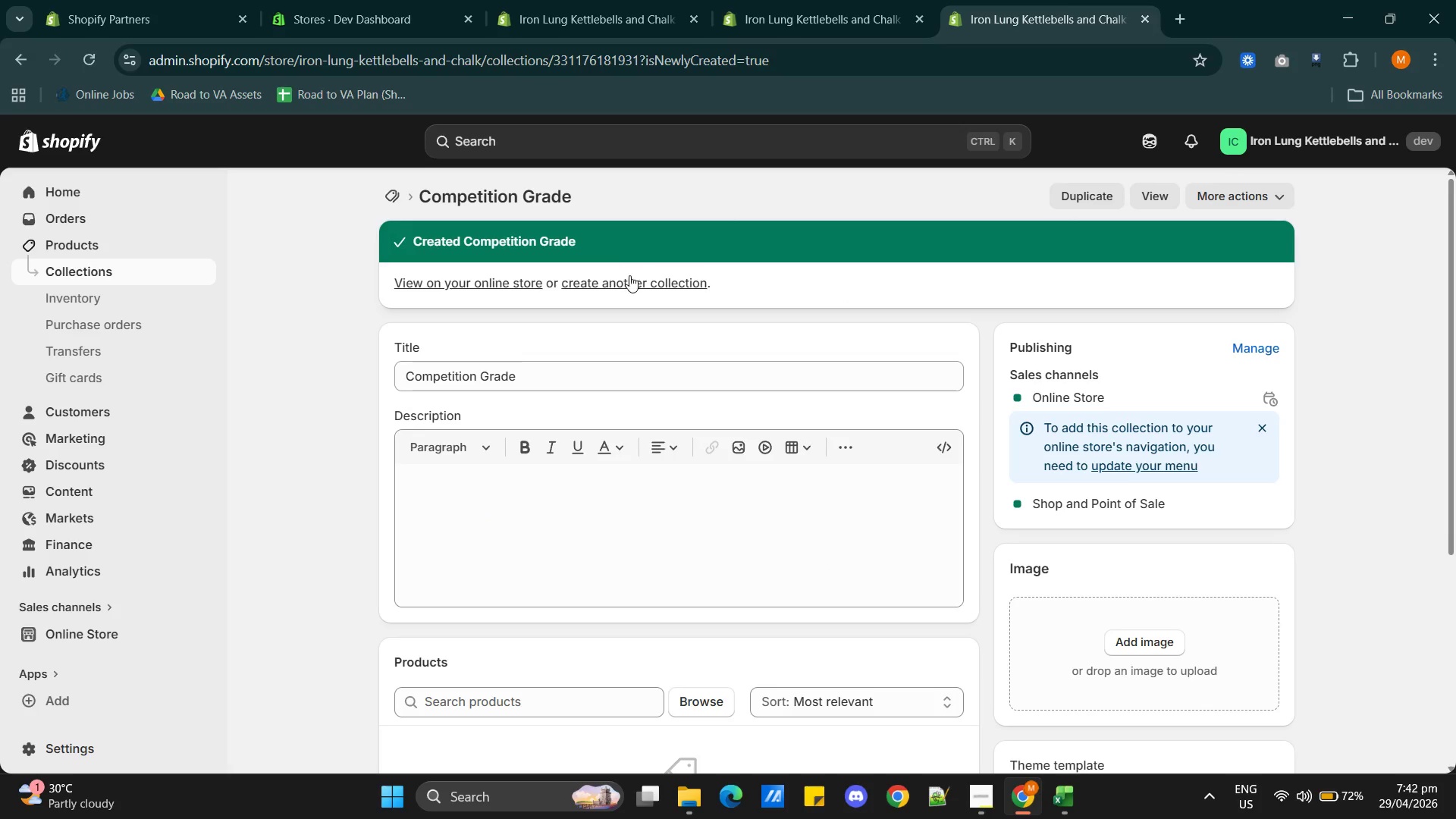 
left_click([629, 284])
 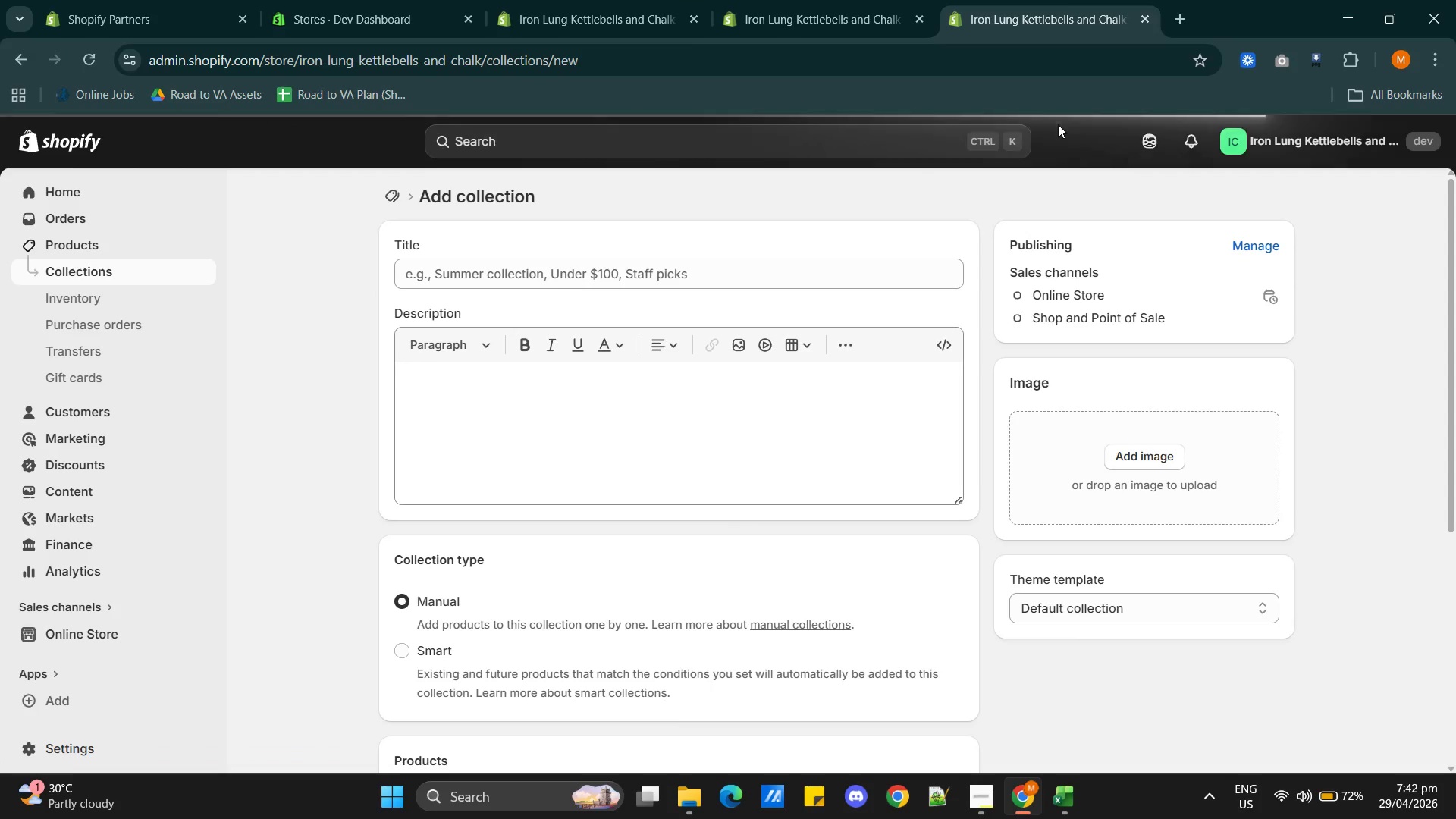 
key(Alt+AltLeft)
 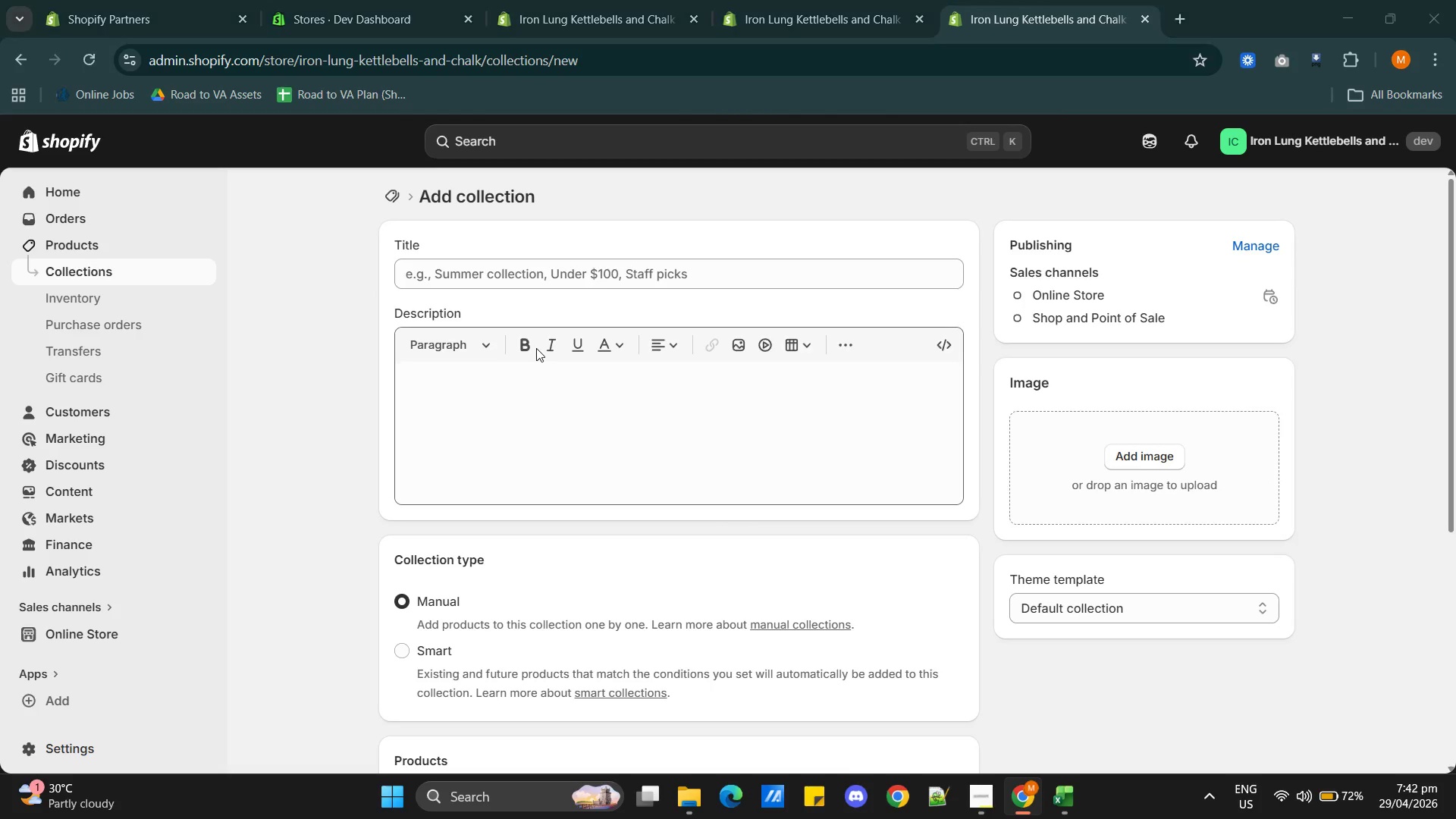 
key(Alt+Tab)